 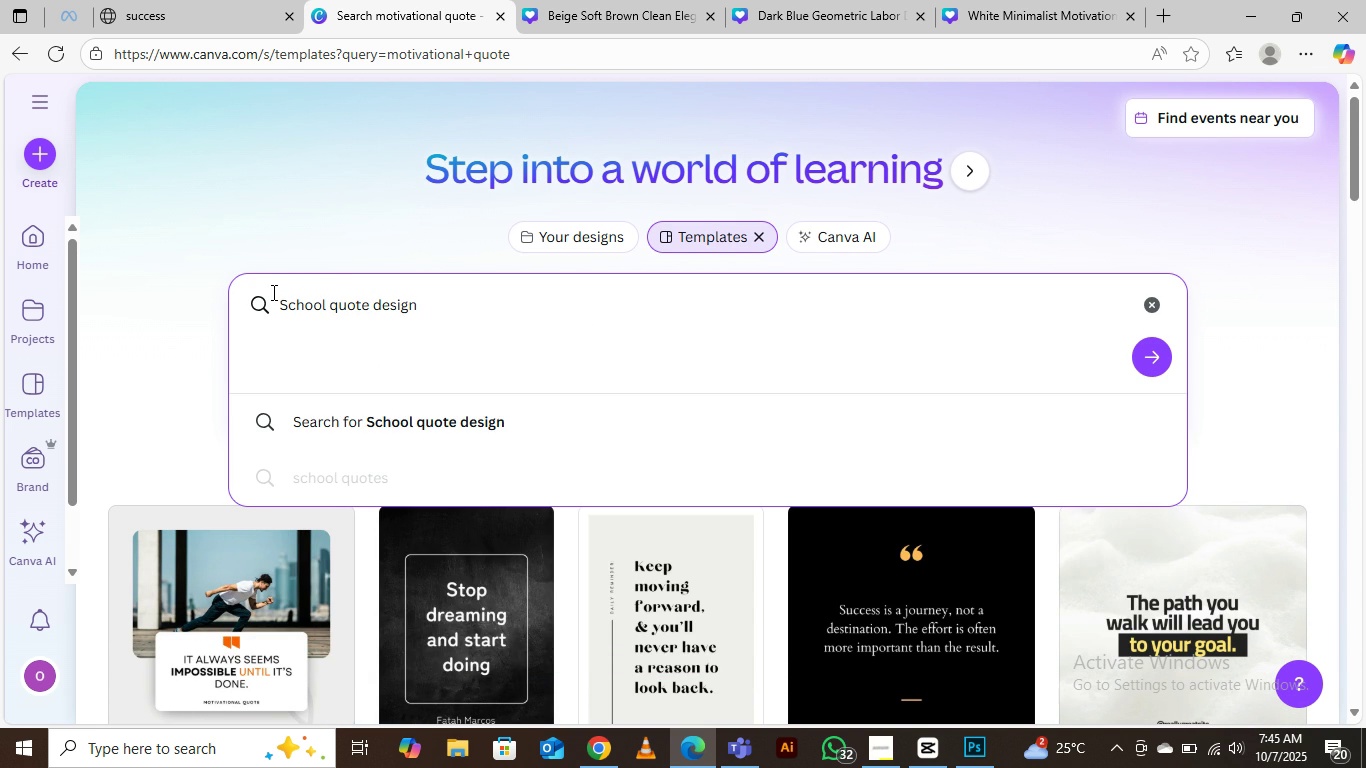 
key(Enter)
 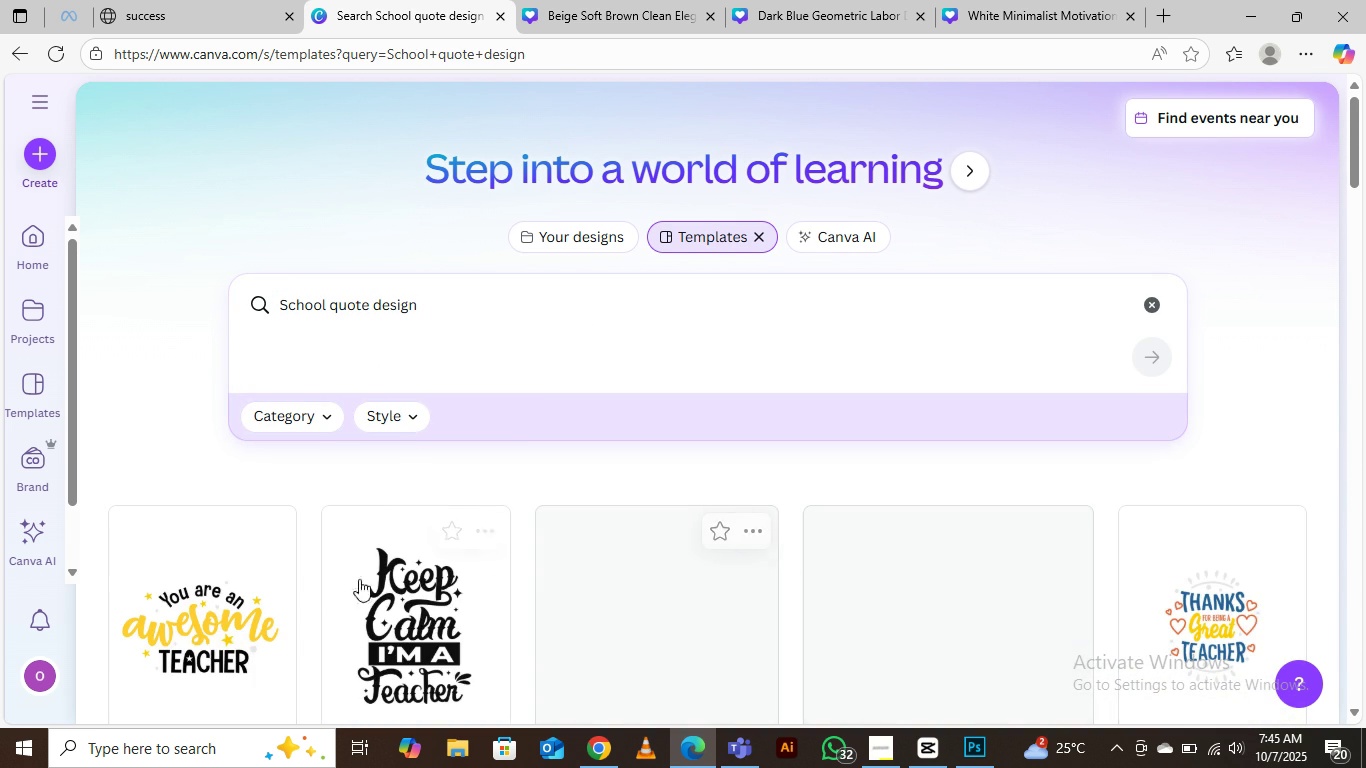 
wait(5.16)
 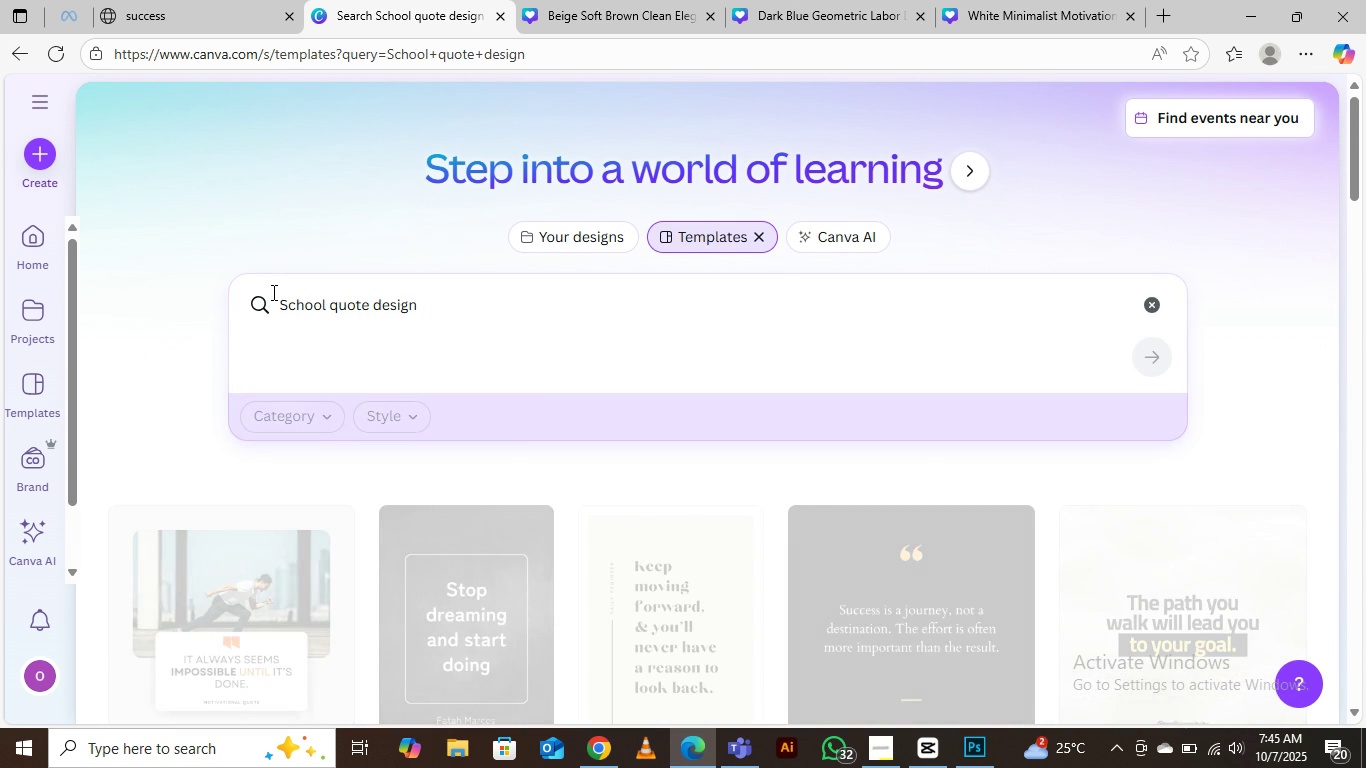 
scroll: coordinate [620, 577], scroll_direction: down, amount: 1.0
 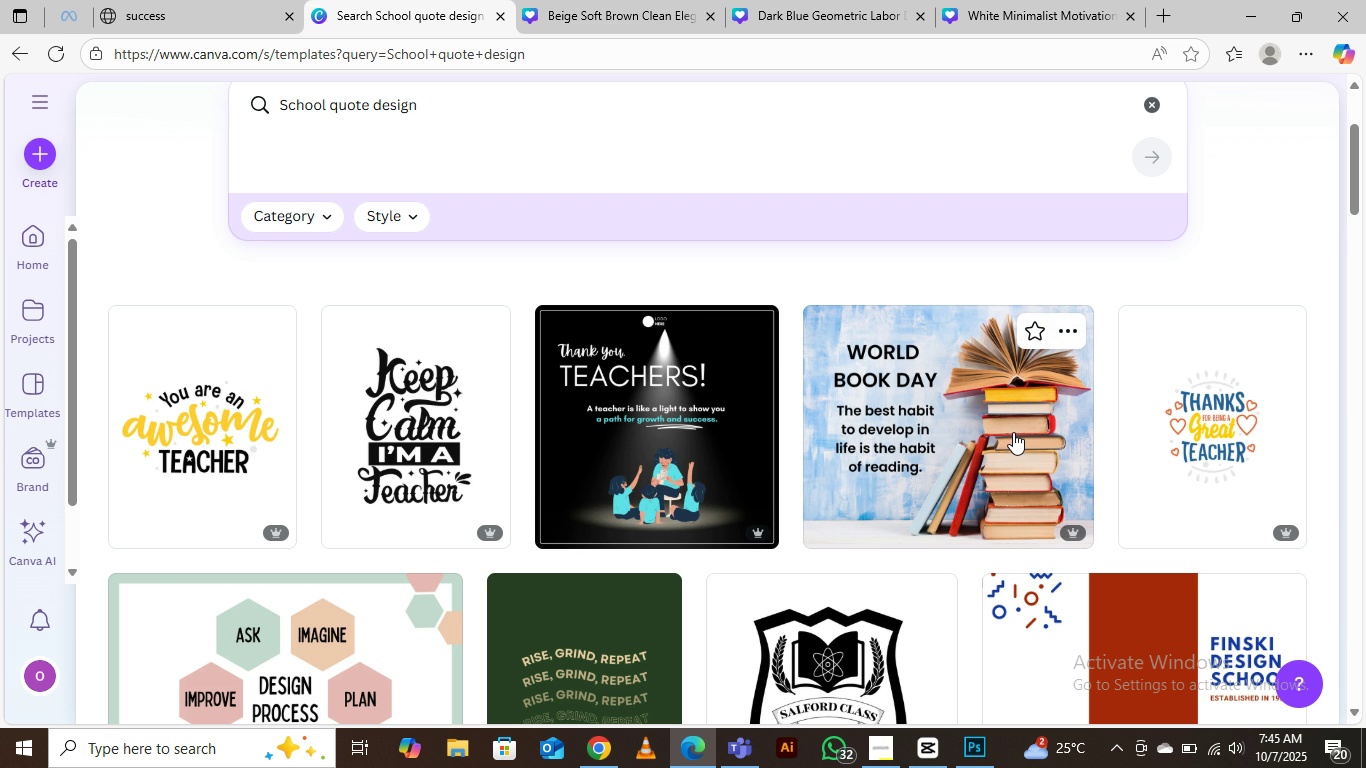 
wait(7.01)
 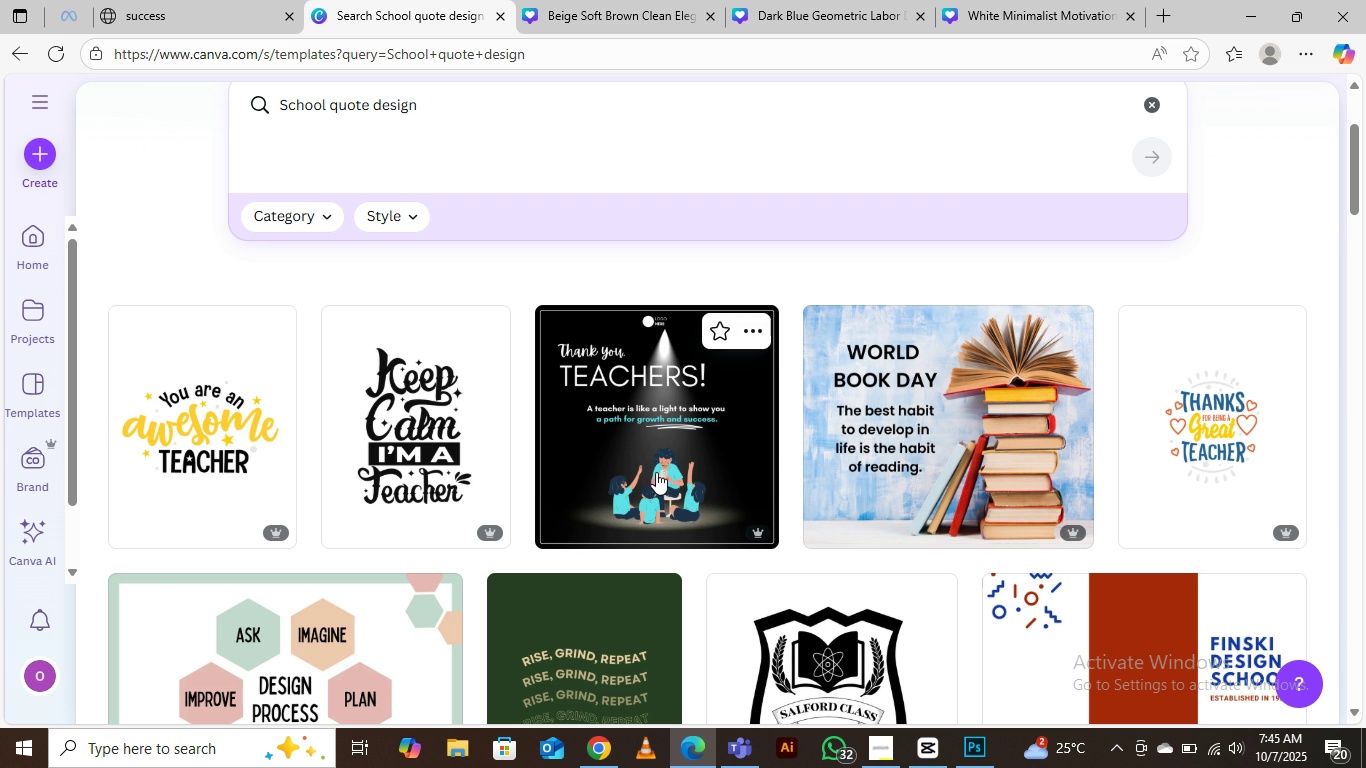 
scroll: coordinate [1013, 432], scroll_direction: down, amount: 2.0
 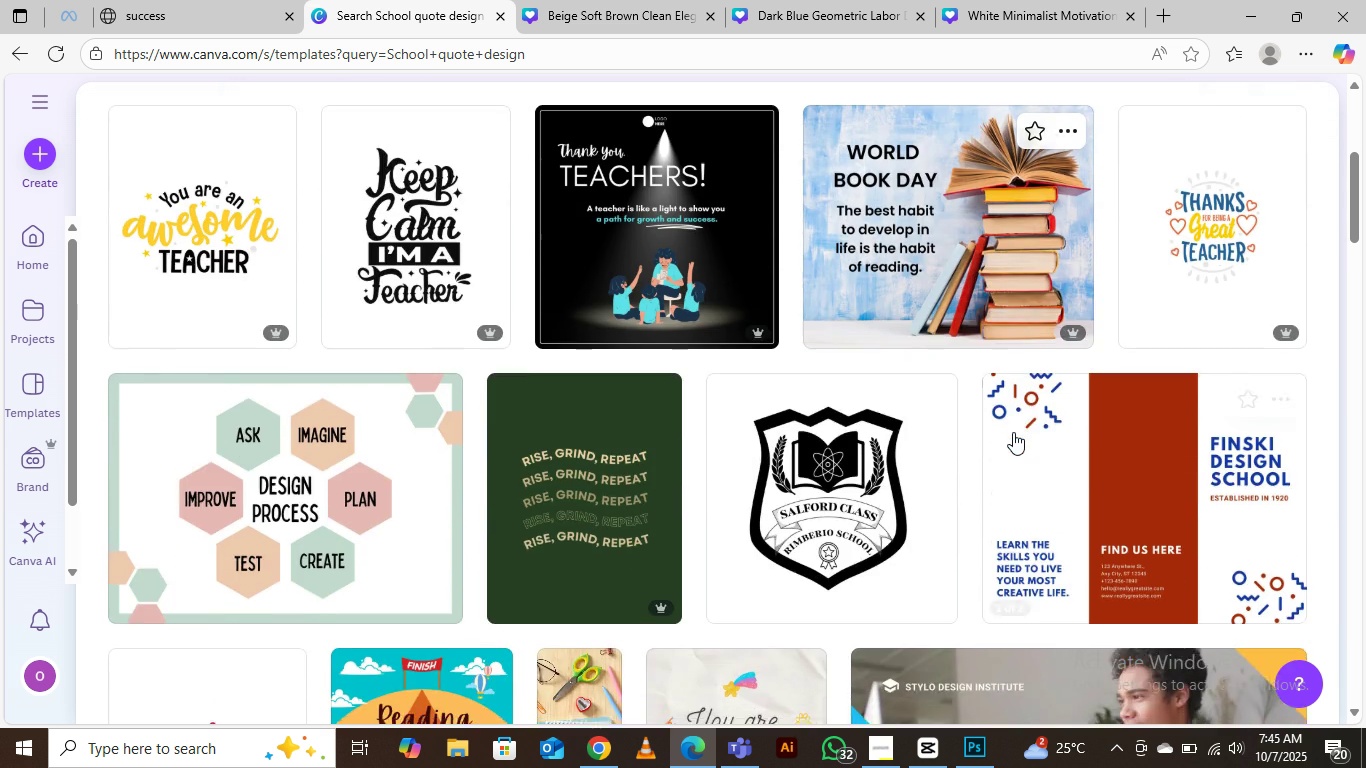 
scroll: coordinate [1013, 432], scroll_direction: up, amount: 1.0
 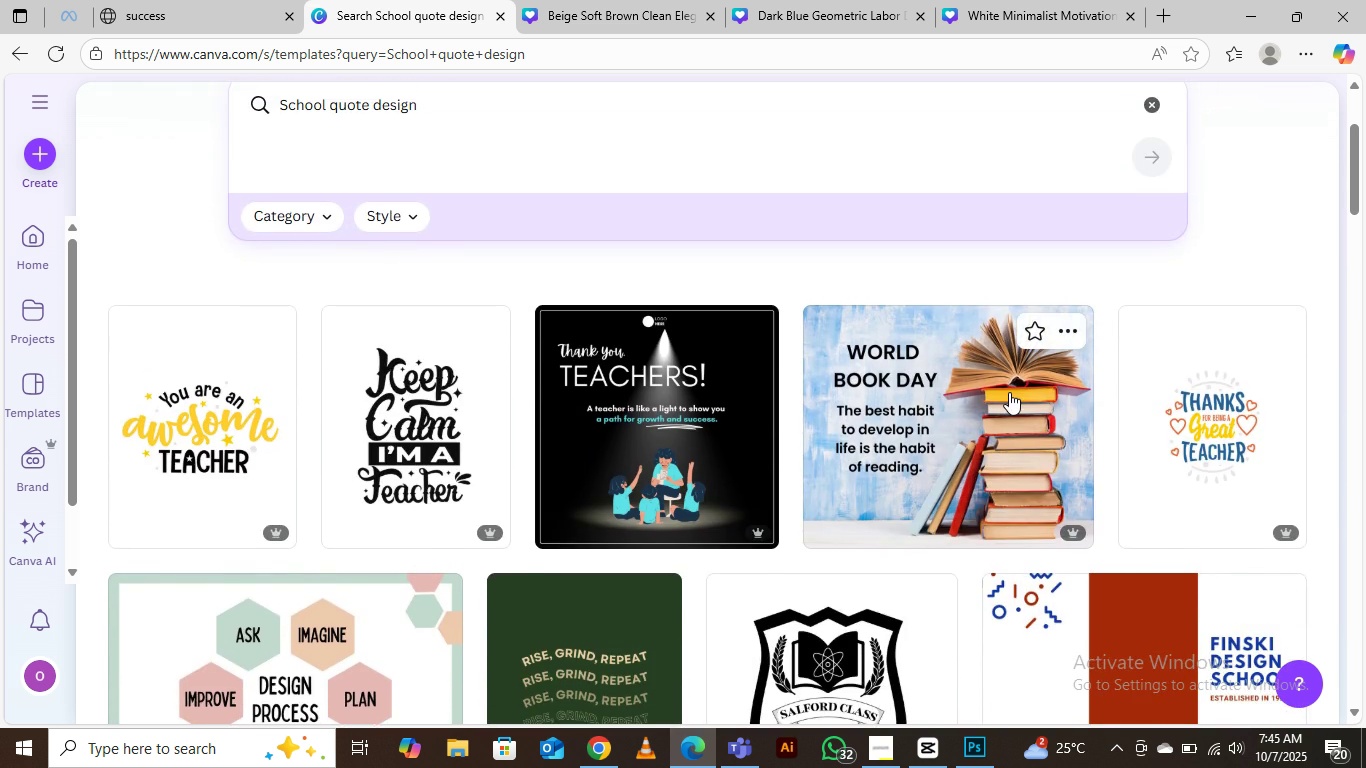 
left_click([1009, 392])
 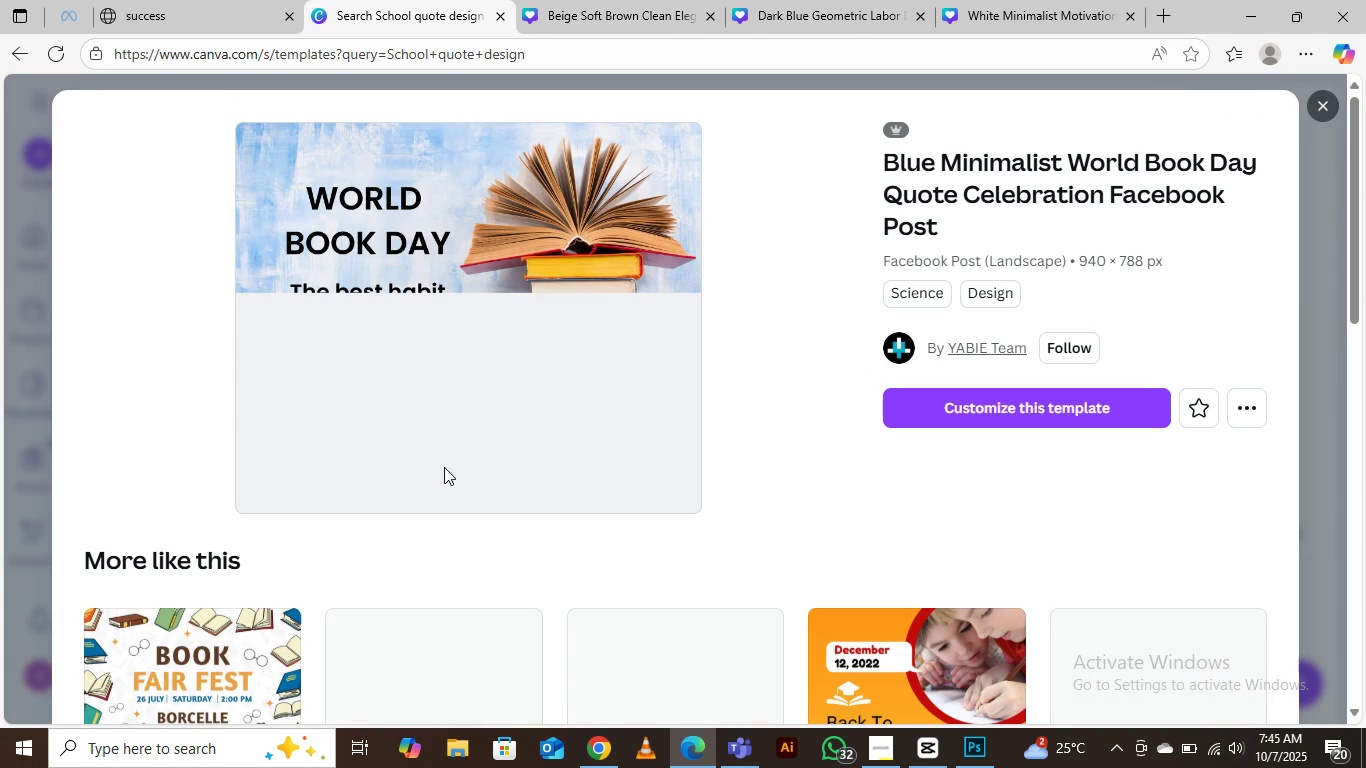 
wait(7.05)
 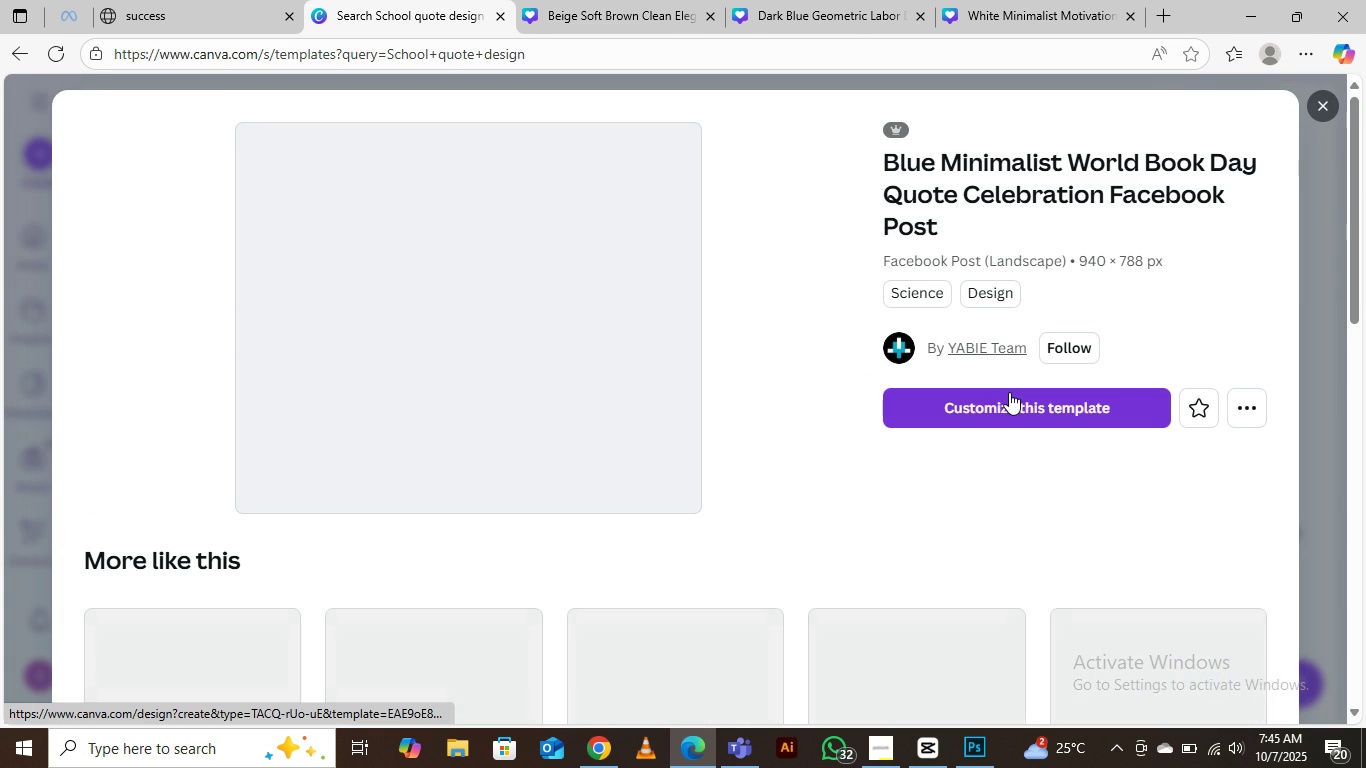 
mouse_move([587, 383])
 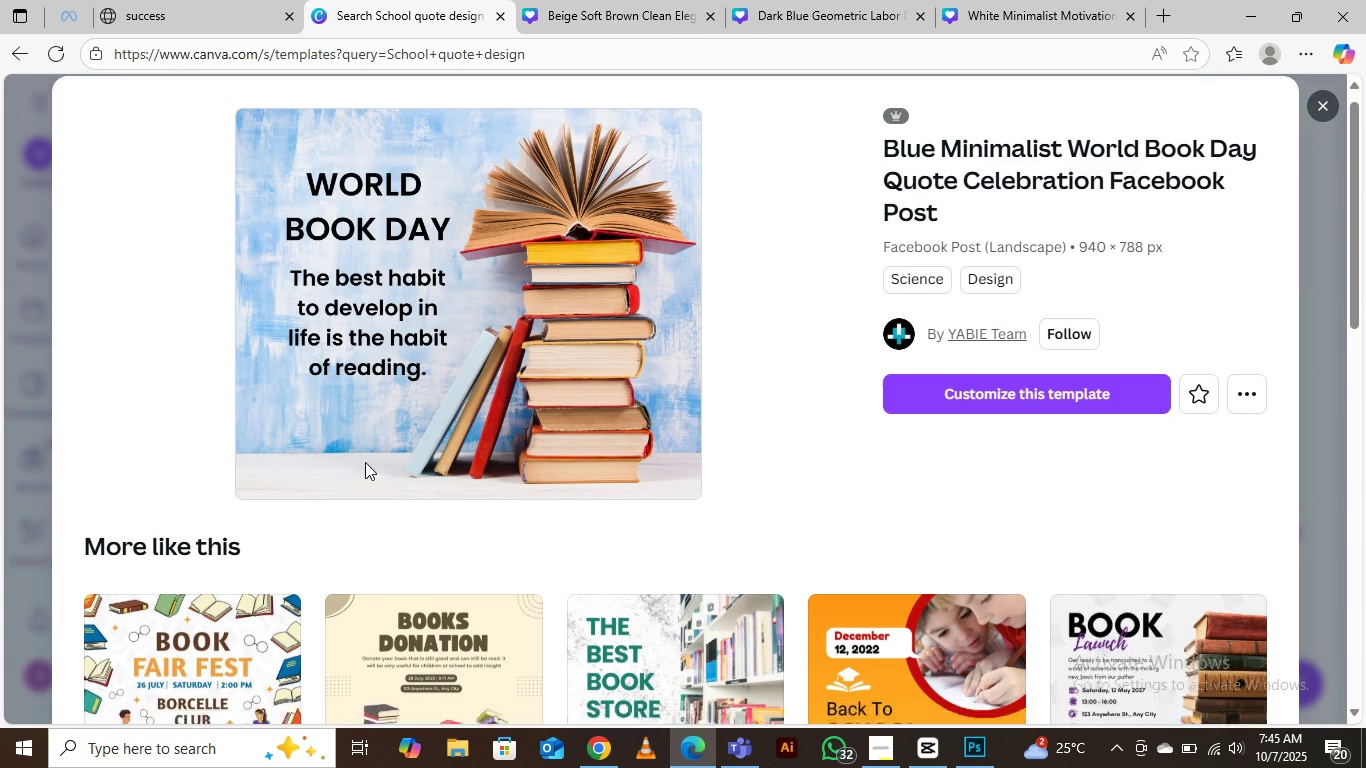 
scroll: coordinate [365, 462], scroll_direction: down, amount: 2.0
 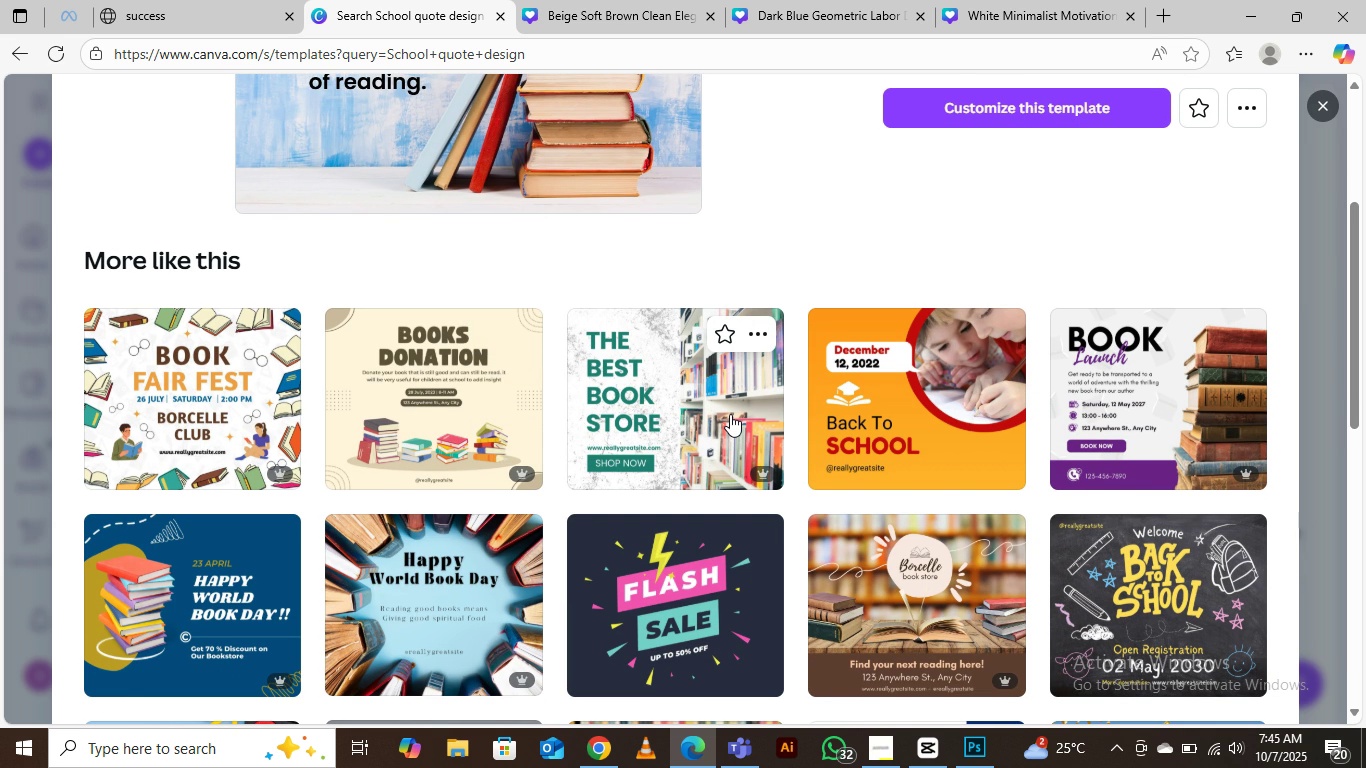 
wait(12.68)
 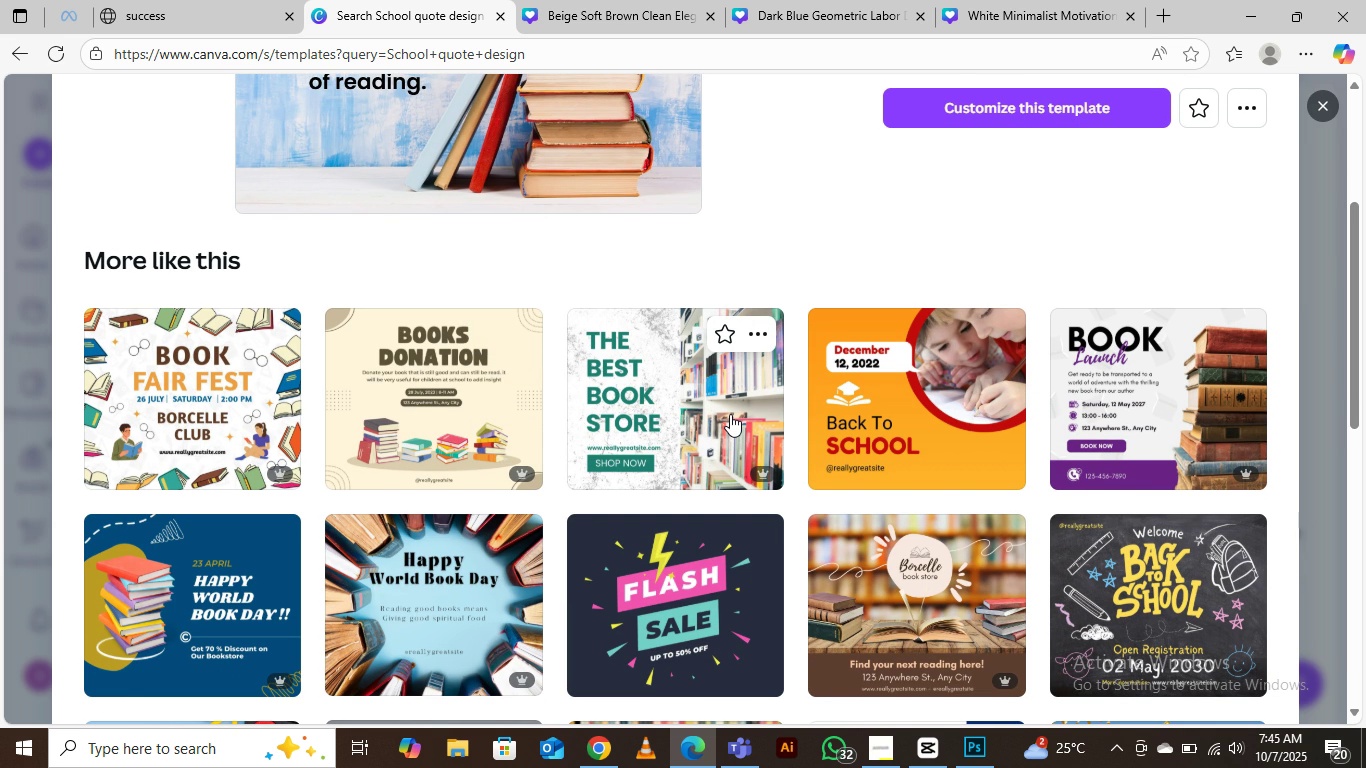 
scroll: coordinate [569, 408], scroll_direction: up, amount: 1.0
 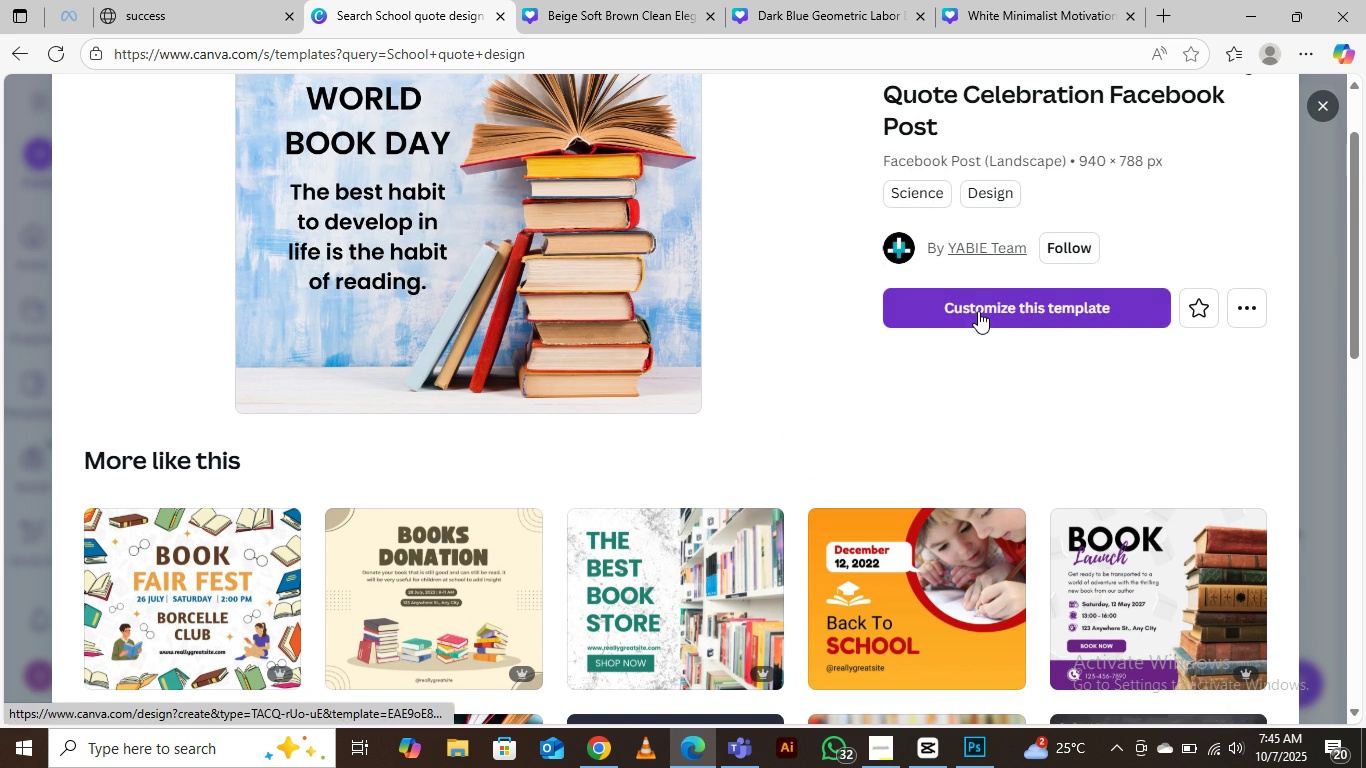 
left_click([978, 311])
 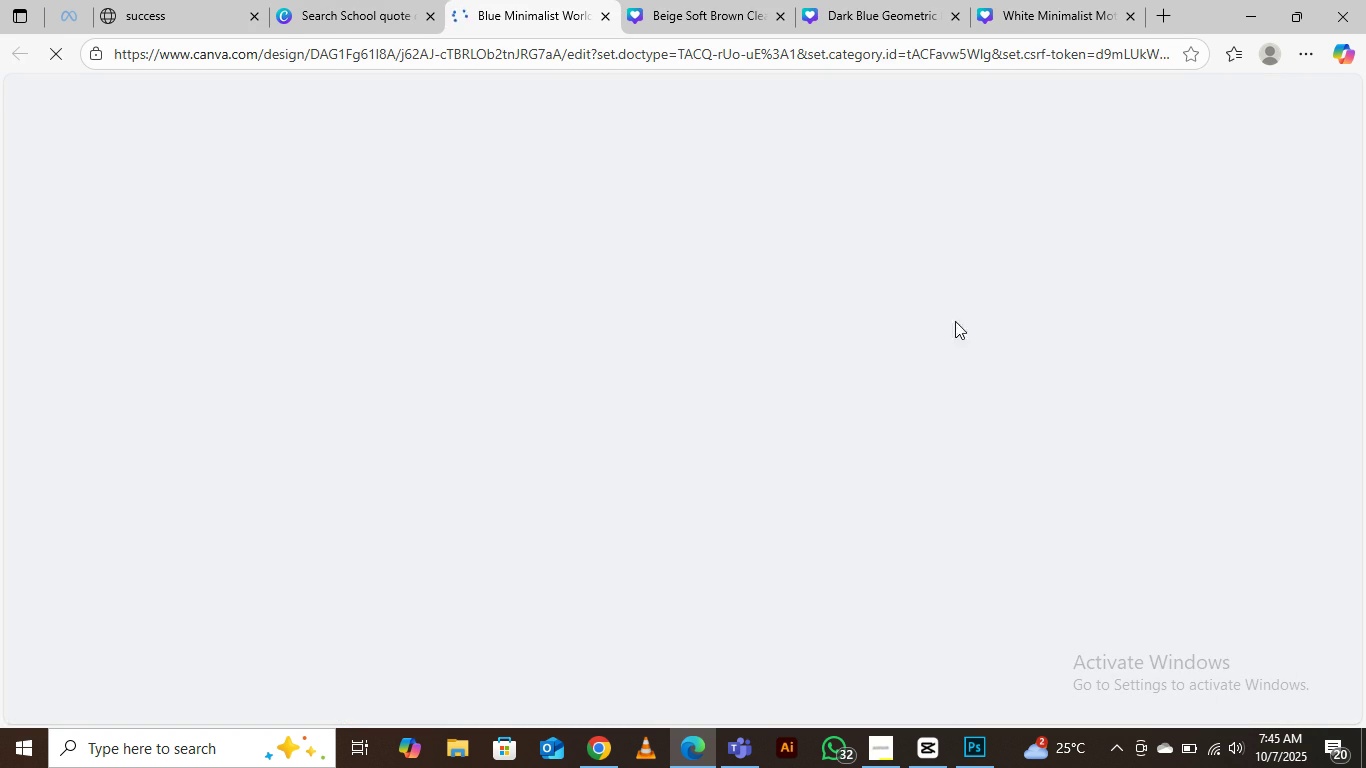 
mouse_move([675, 334])
 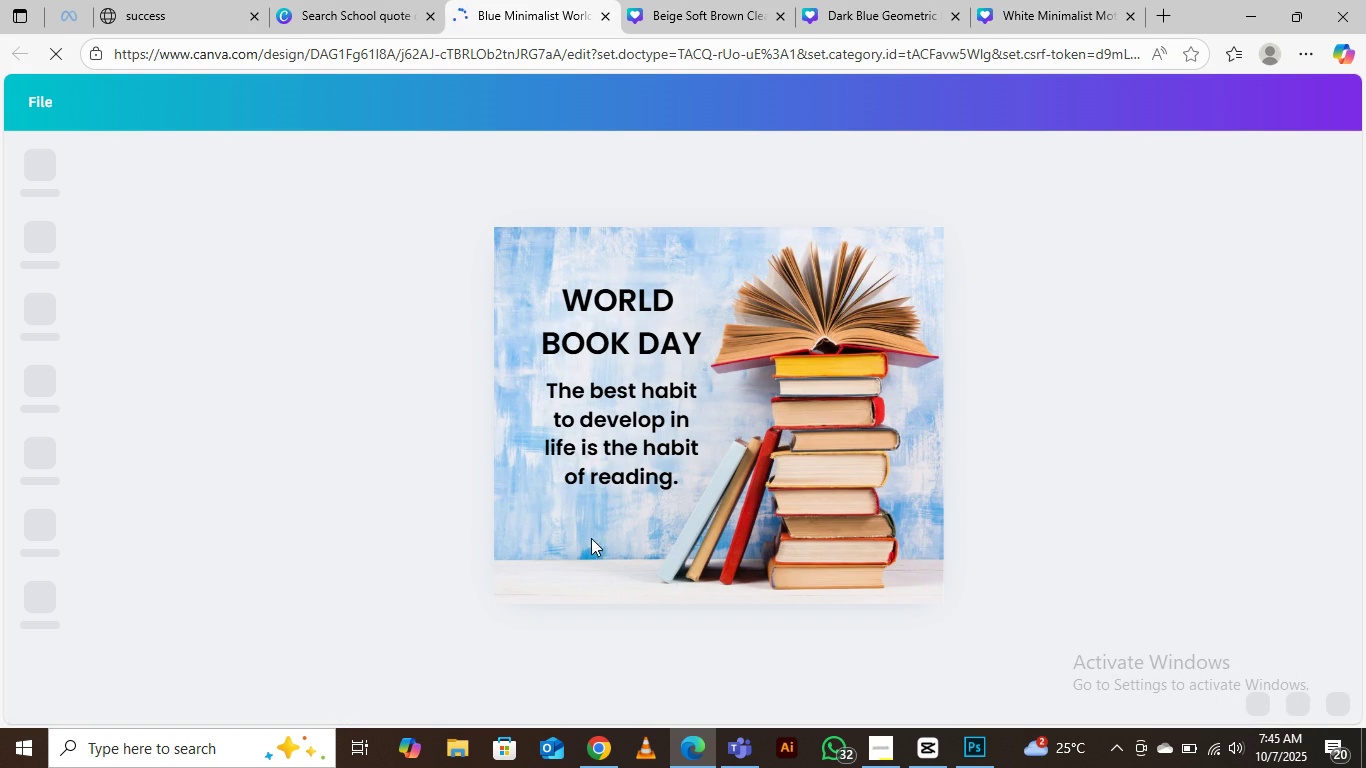 
scroll: coordinate [553, 417], scroll_direction: down, amount: 2.0
 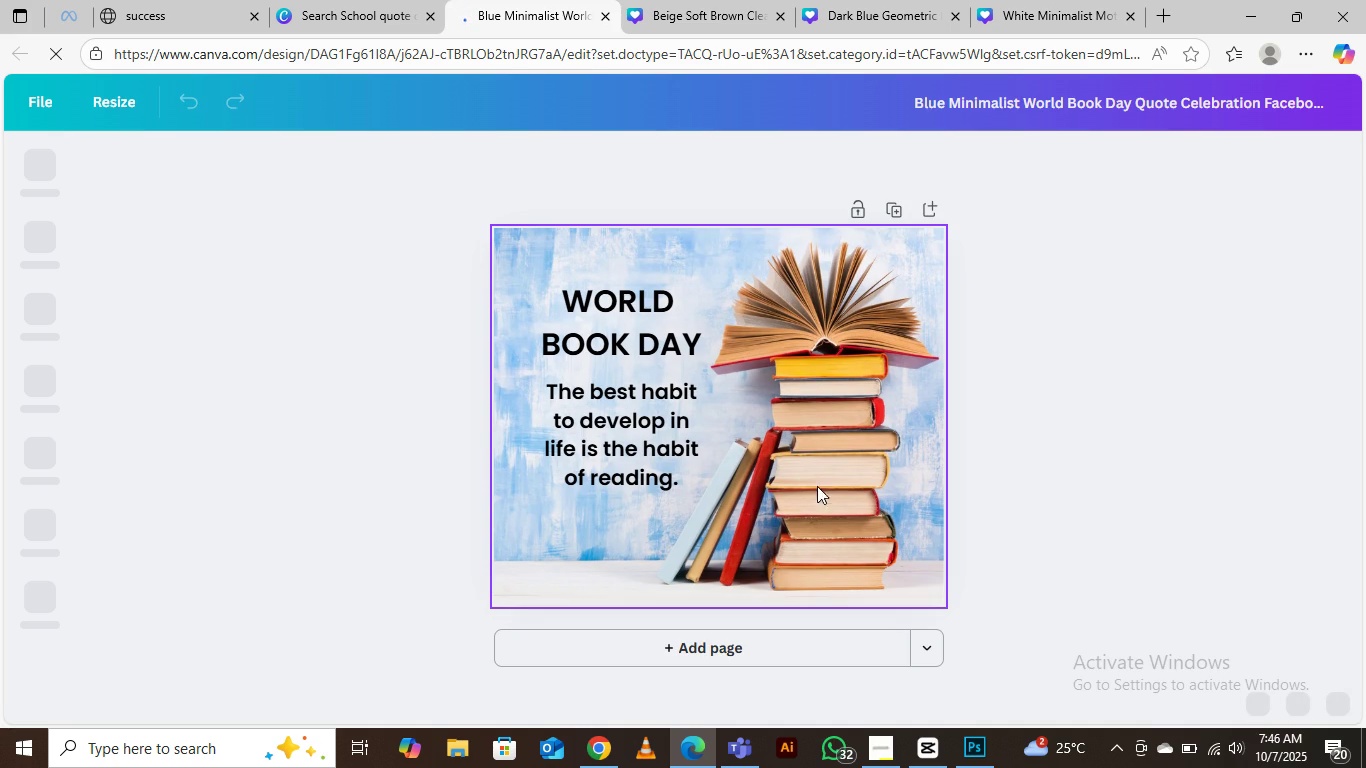 
left_click([807, 460])